 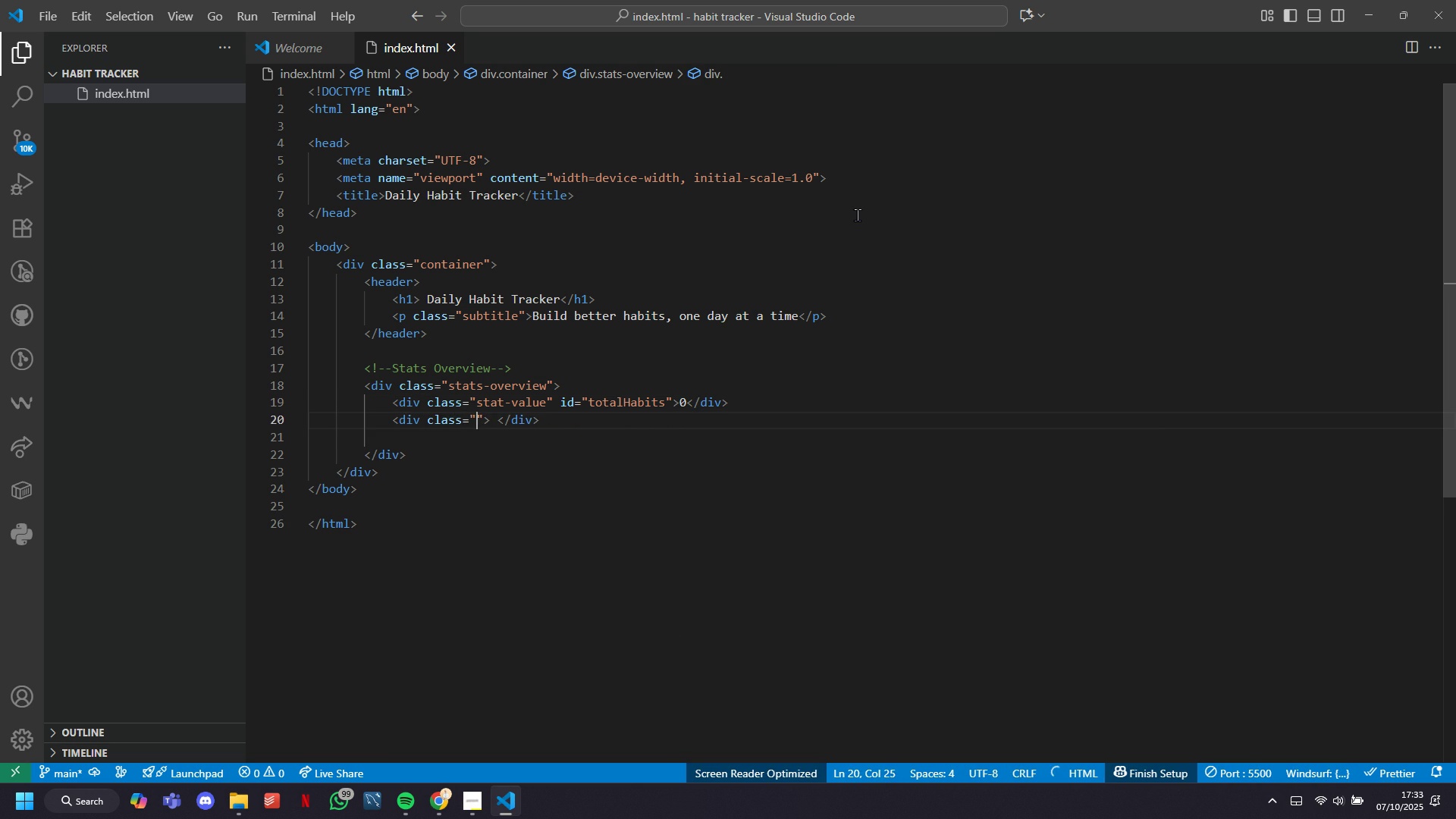 
type(stat-label)
 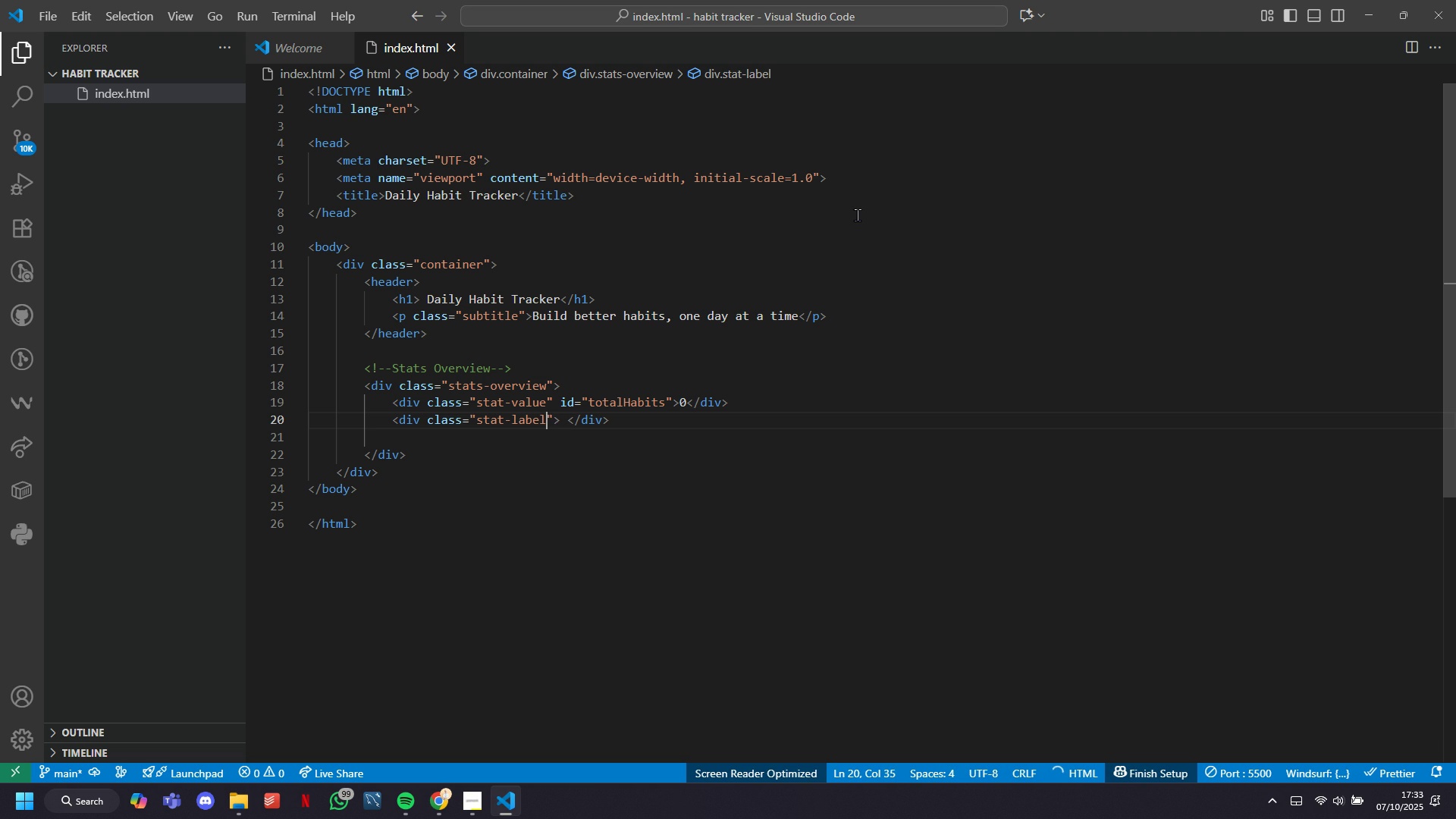 
key(ArrowRight)
 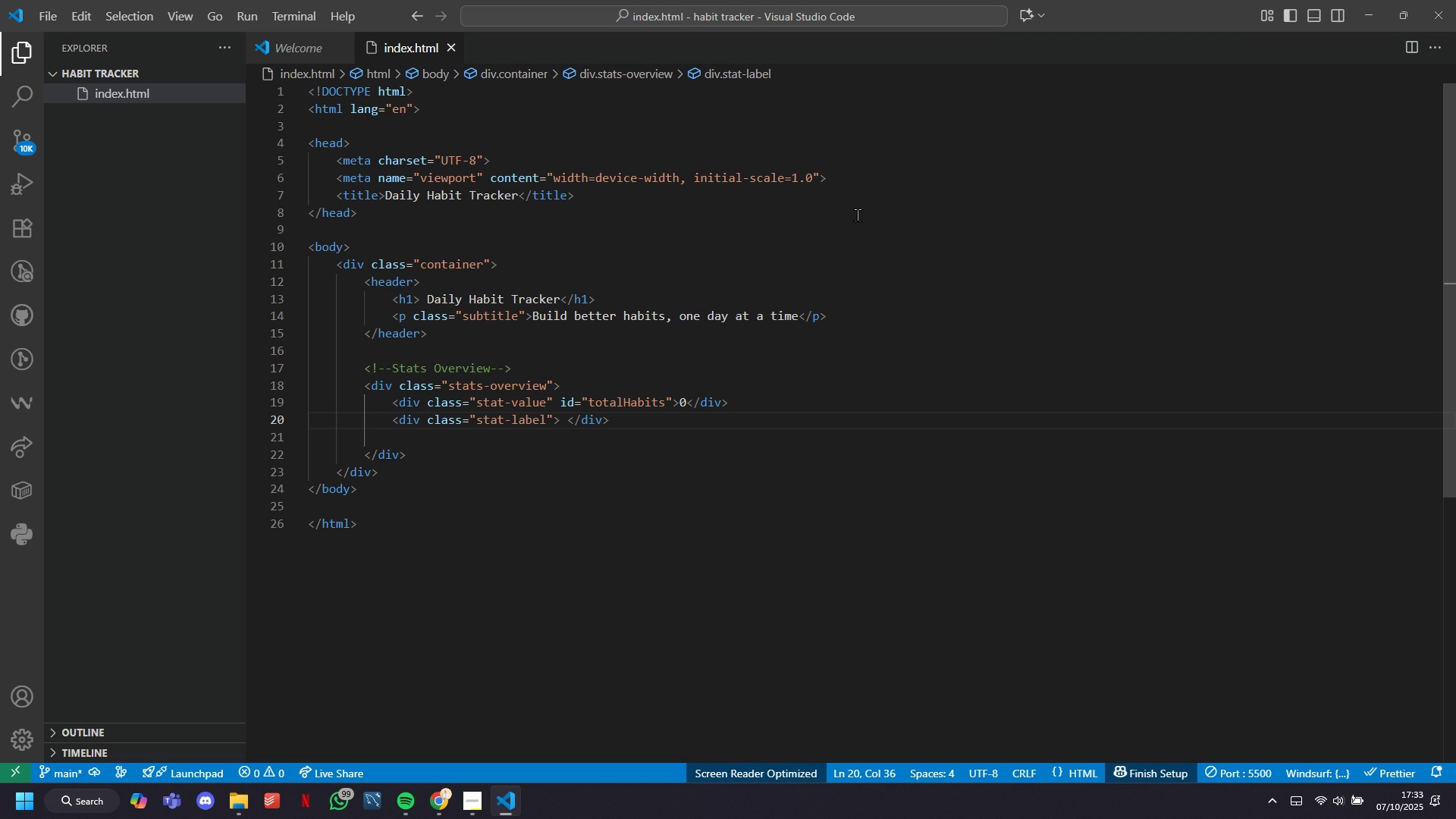 
key(ArrowRight)
 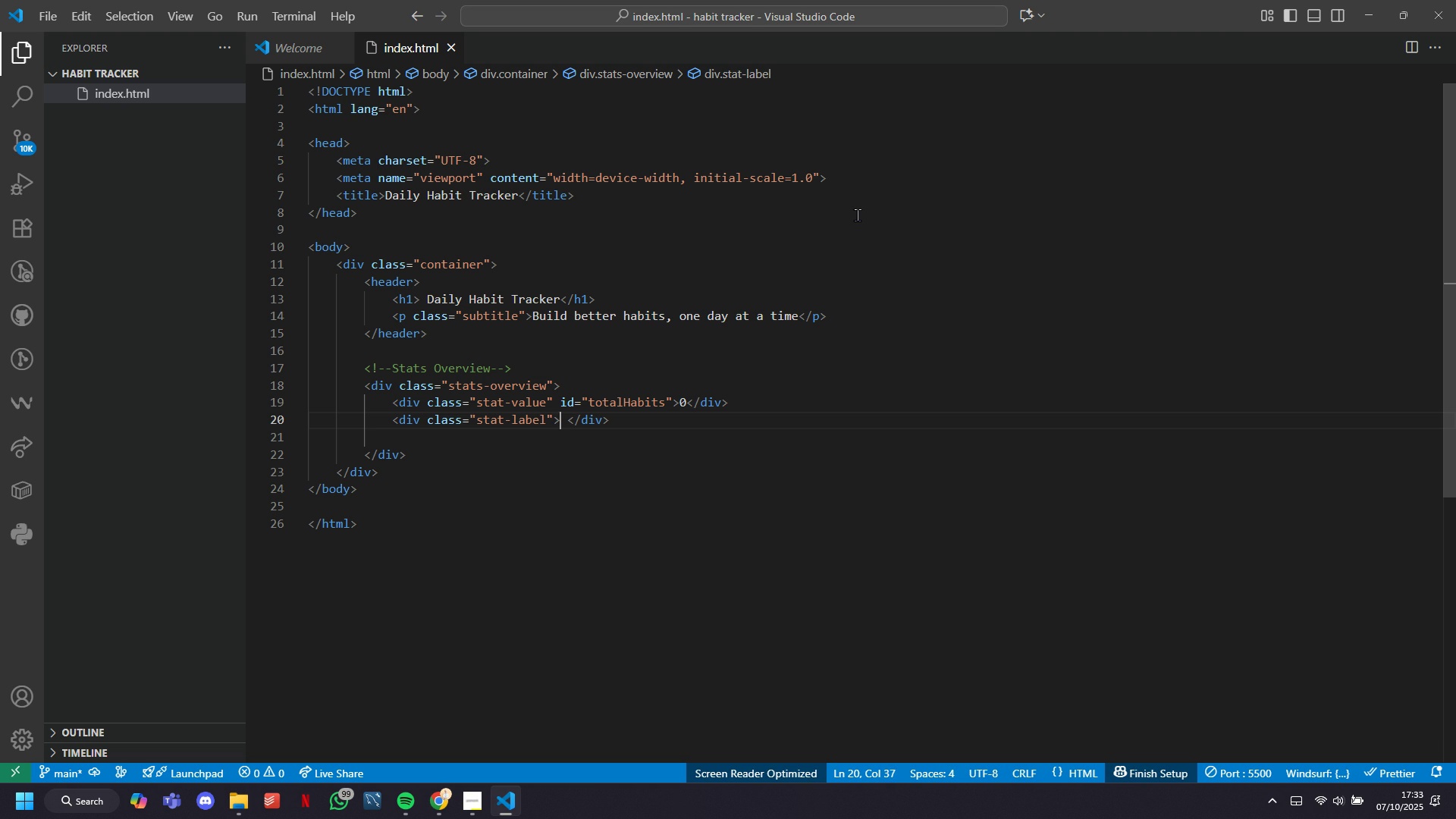 
type( oal Habits)